 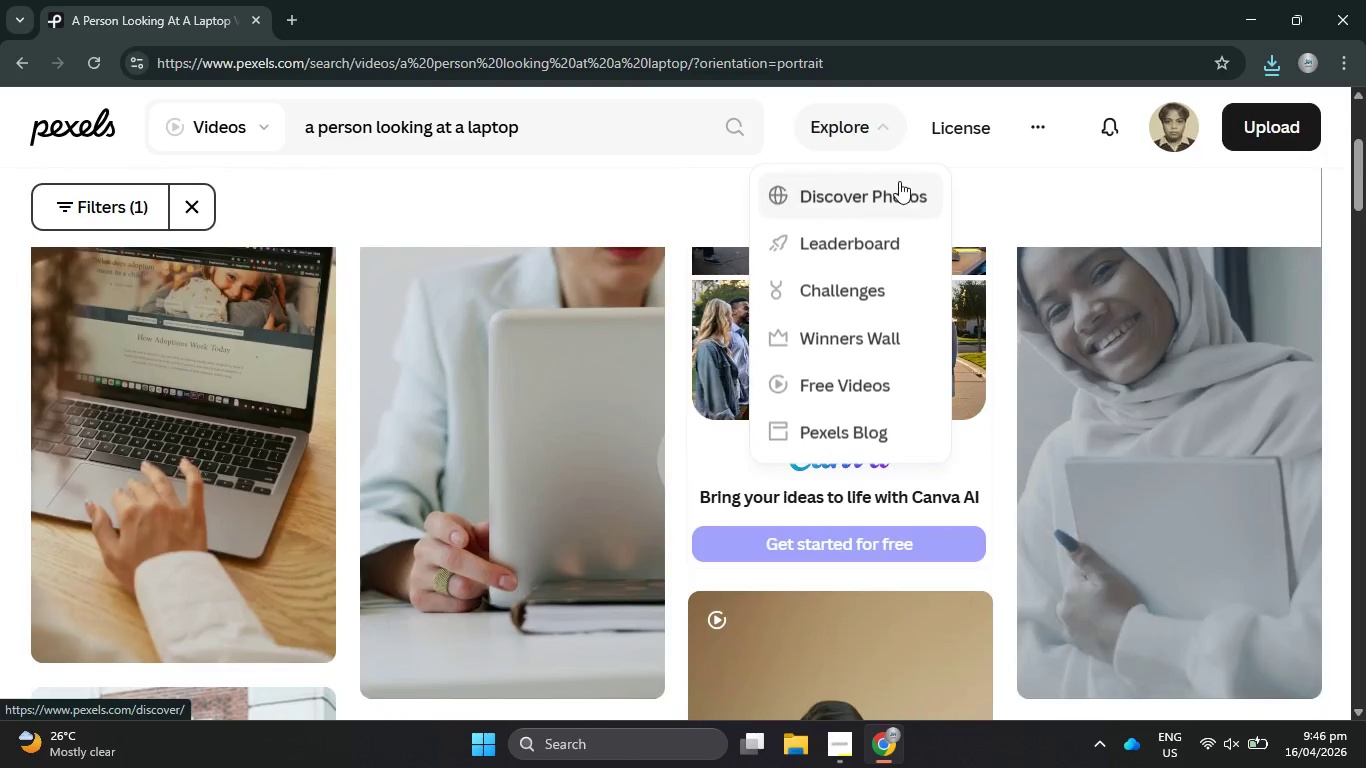 
scroll: coordinate [902, 175], scroll_direction: down, amount: 2.0
 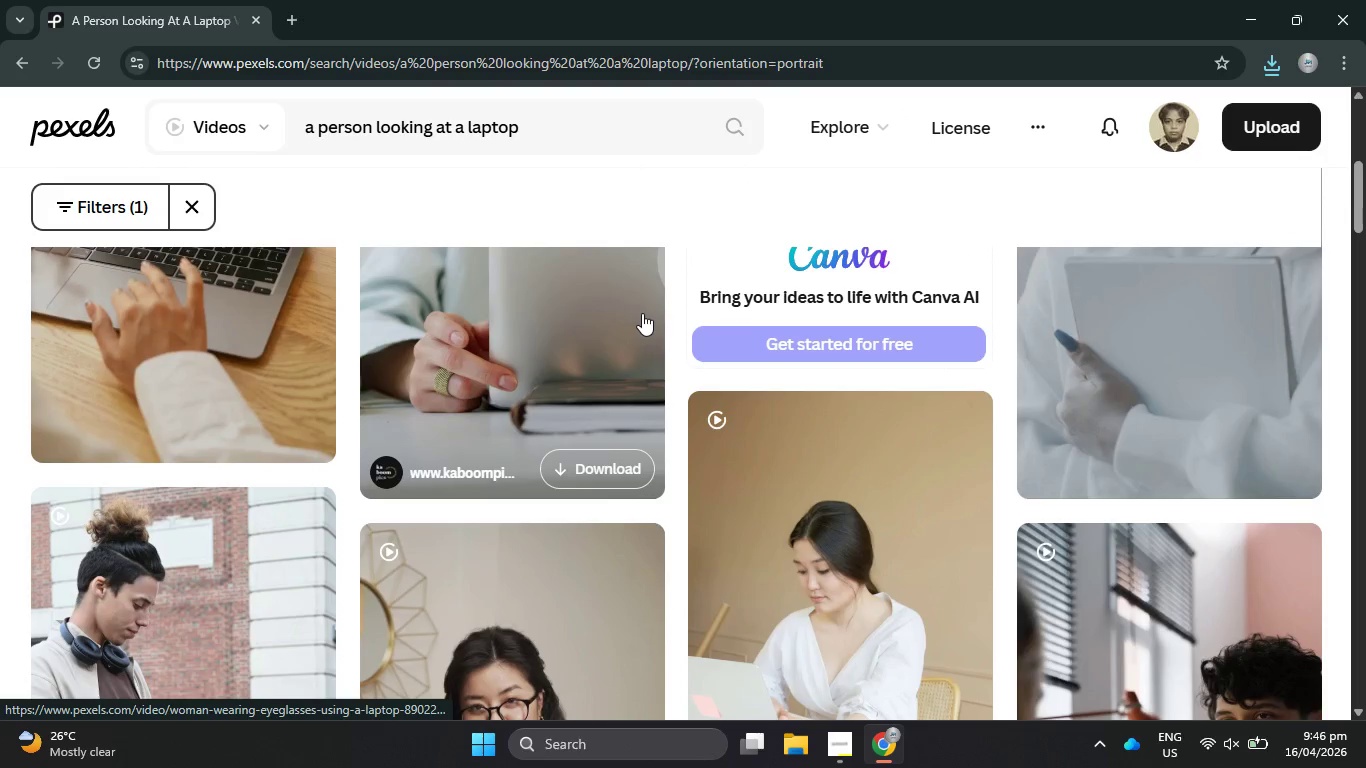 
scroll: coordinate [637, 314], scroll_direction: up, amount: 4.0
 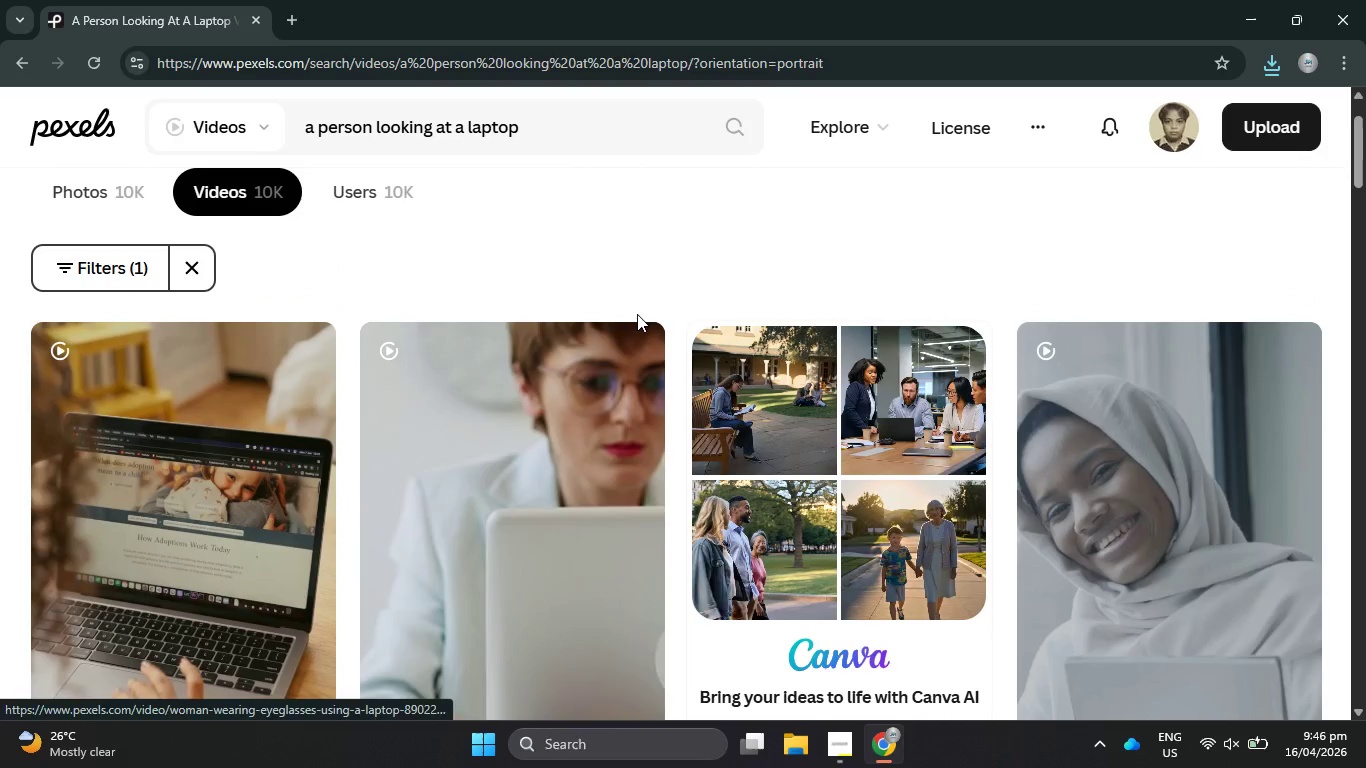 
scroll: coordinate [638, 308], scroll_direction: down, amount: 27.0
 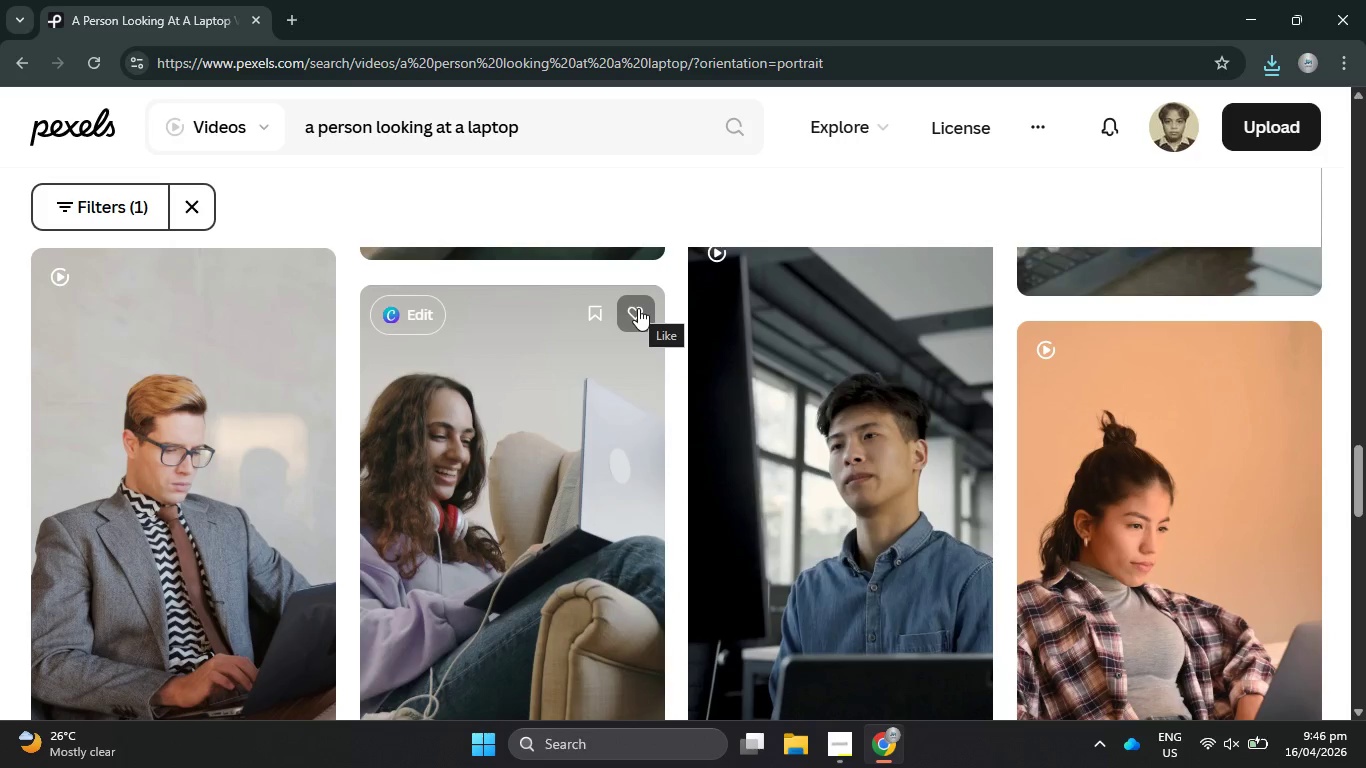 
scroll: coordinate [639, 307], scroll_direction: down, amount: 6.0
 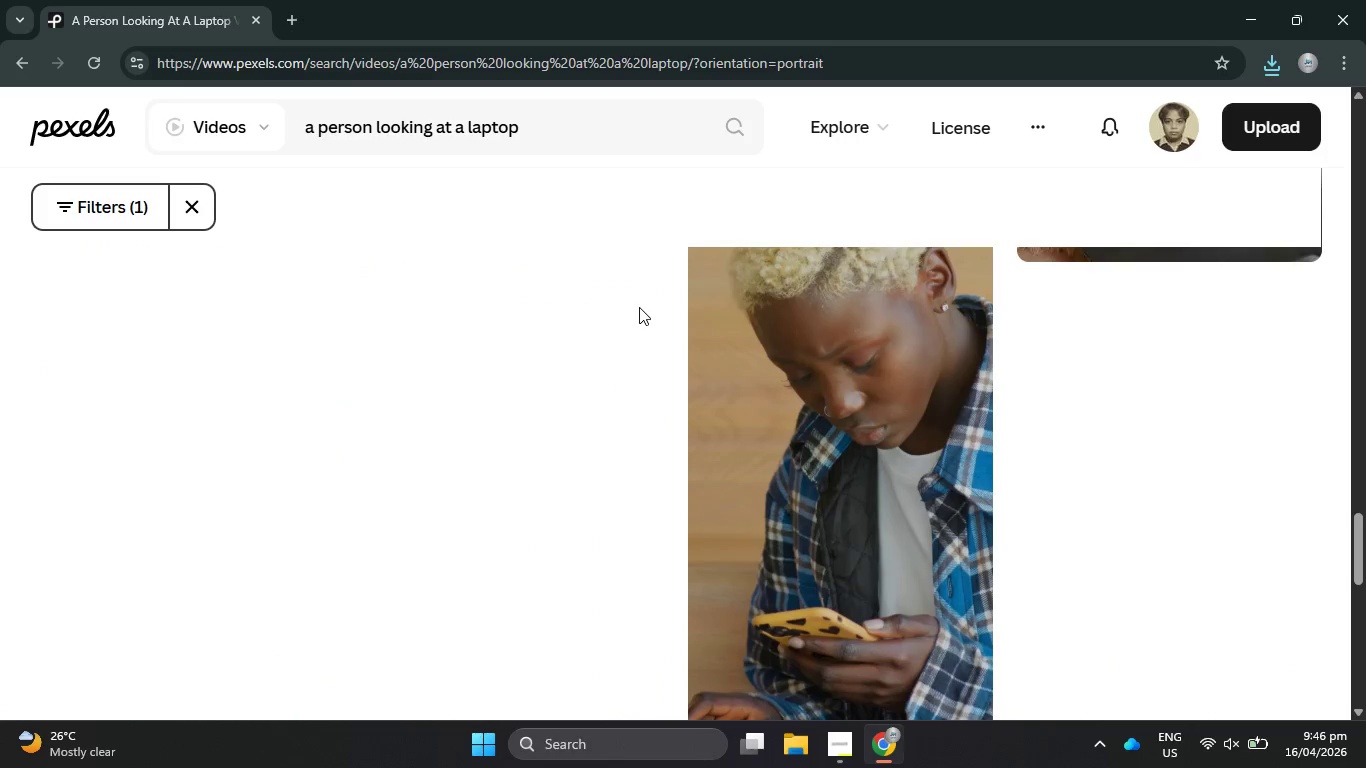 
scroll: coordinate [651, 313], scroll_direction: up, amount: 18.0
 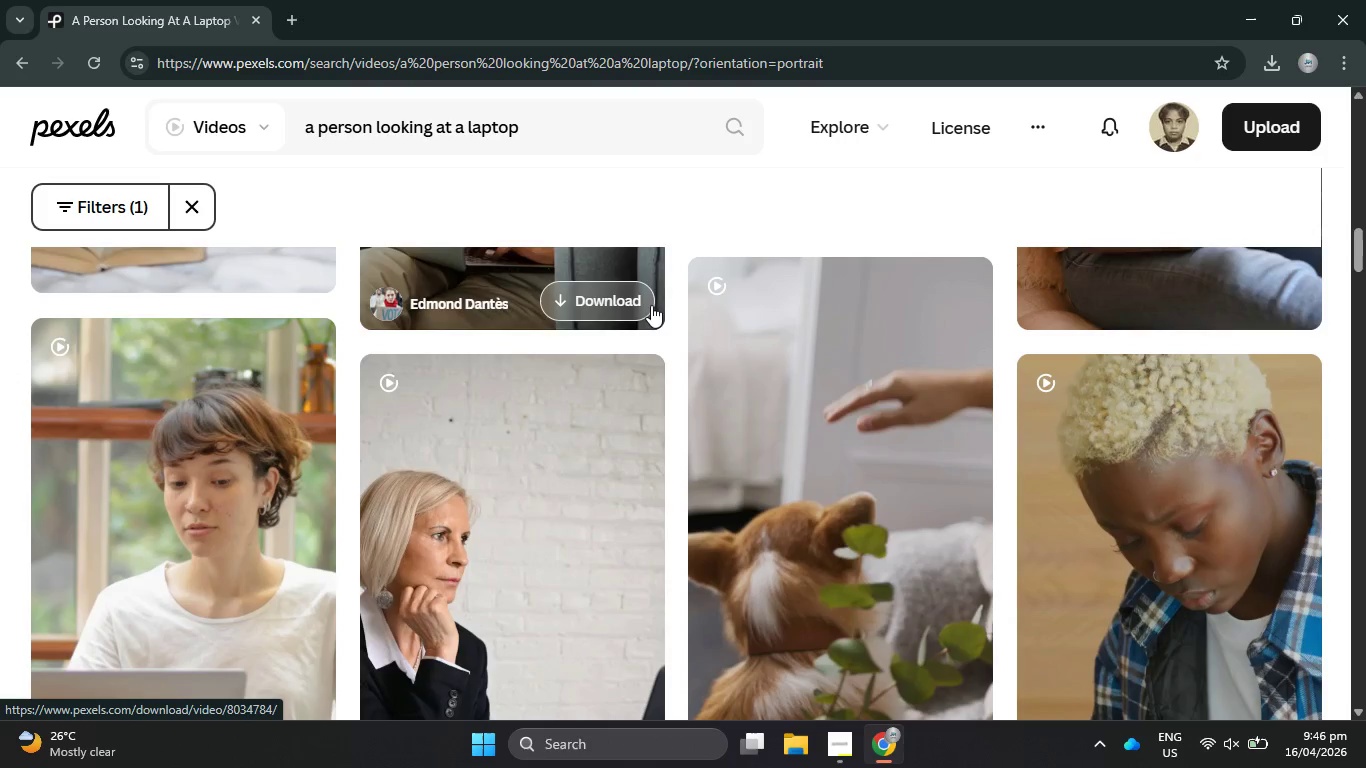 
scroll: coordinate [648, 308], scroll_direction: up, amount: 2.0
 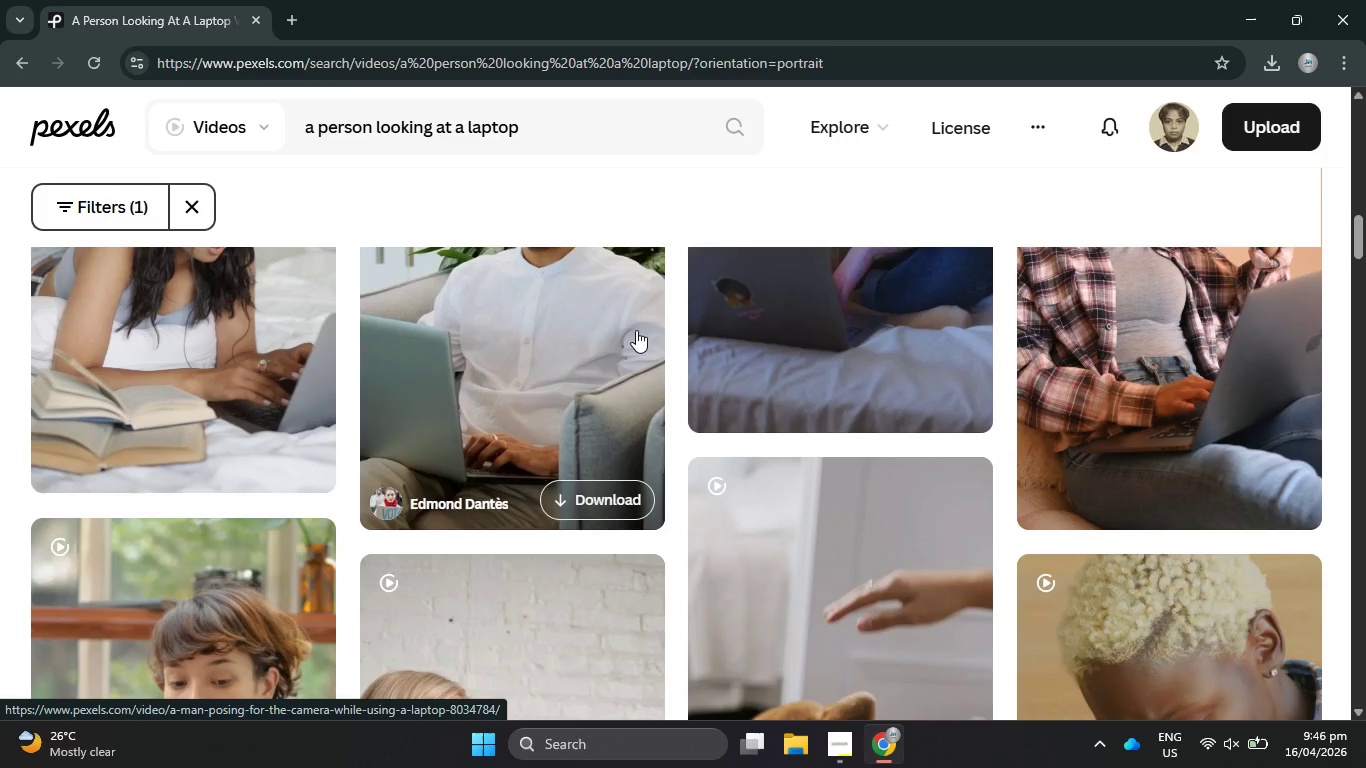 
scroll: coordinate [634, 326], scroll_direction: none, amount: 0.0
 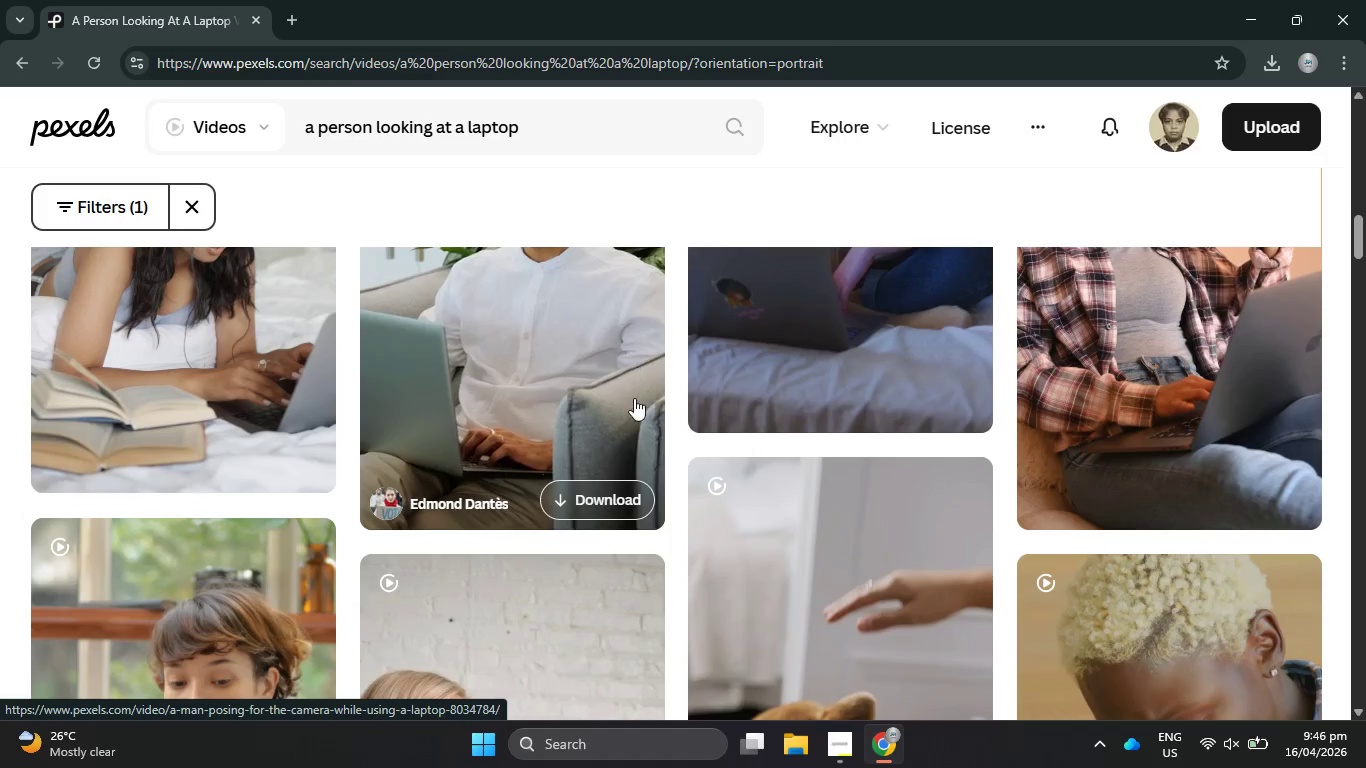 
scroll: coordinate [619, 417], scroll_direction: up, amount: 6.0
 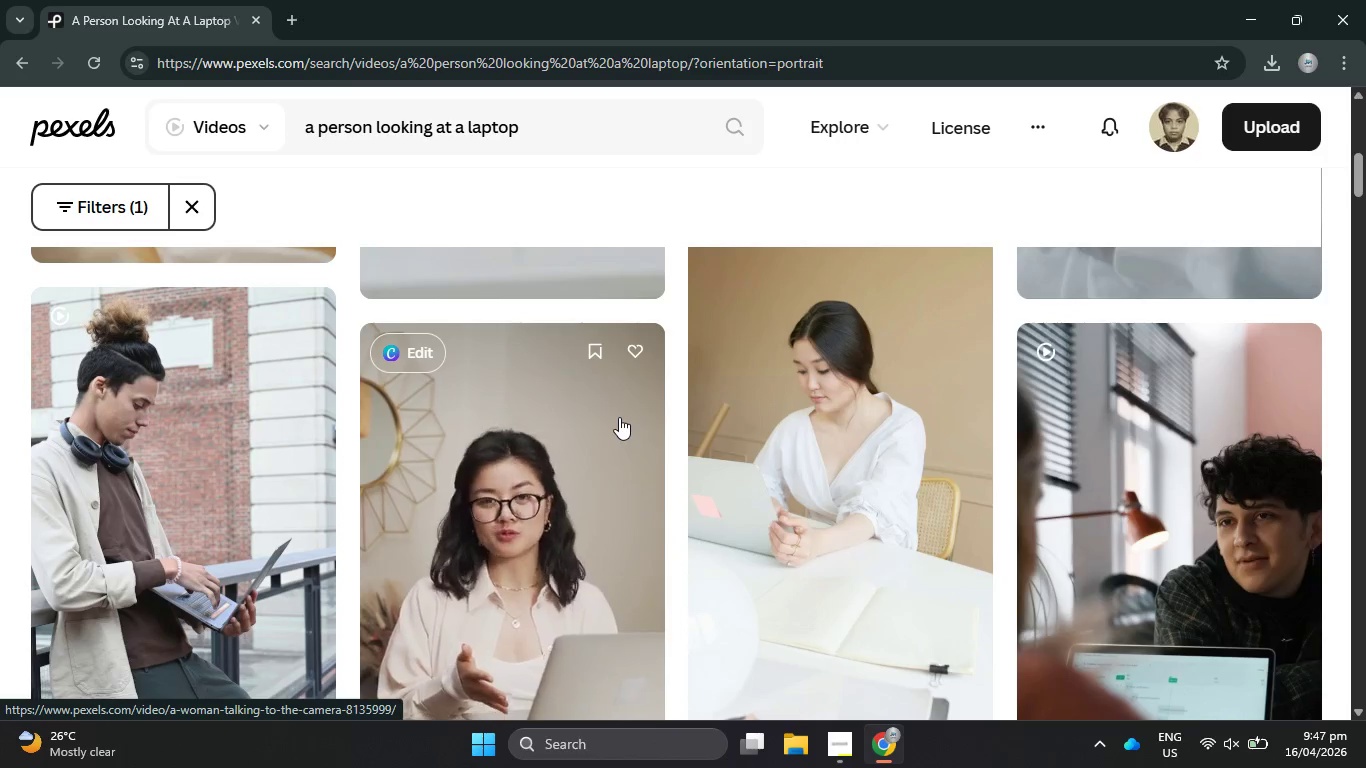 
wait(5.2)
 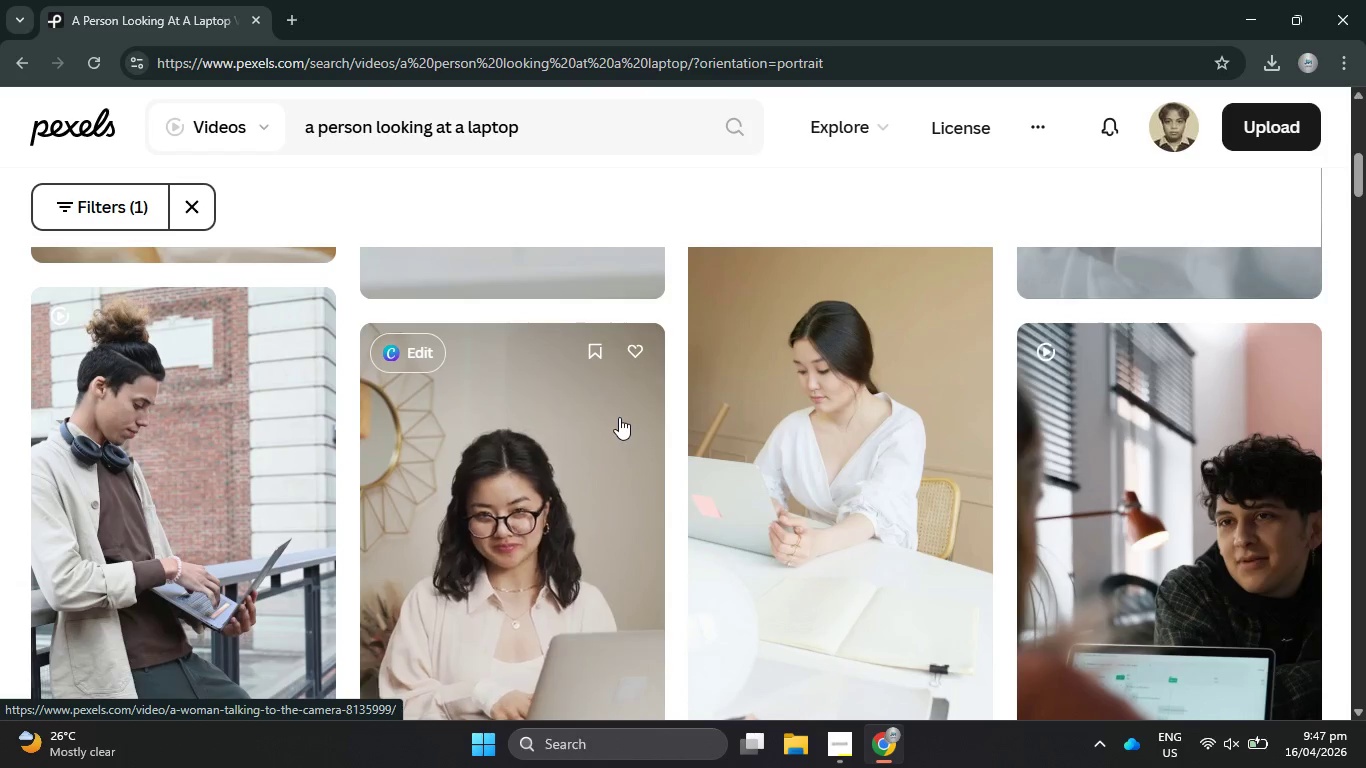 
mouse_move([181, 460])
 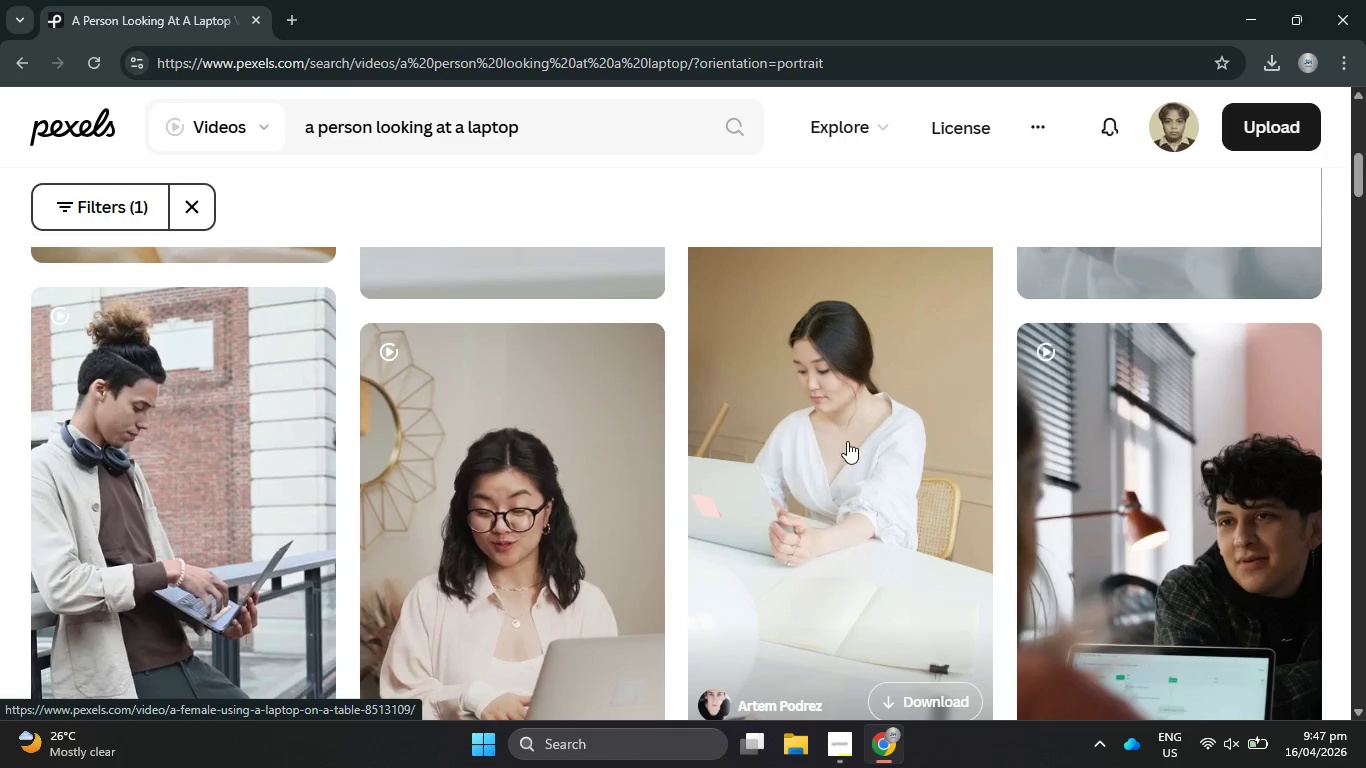 
scroll: coordinate [847, 441], scroll_direction: up, amount: 4.0
 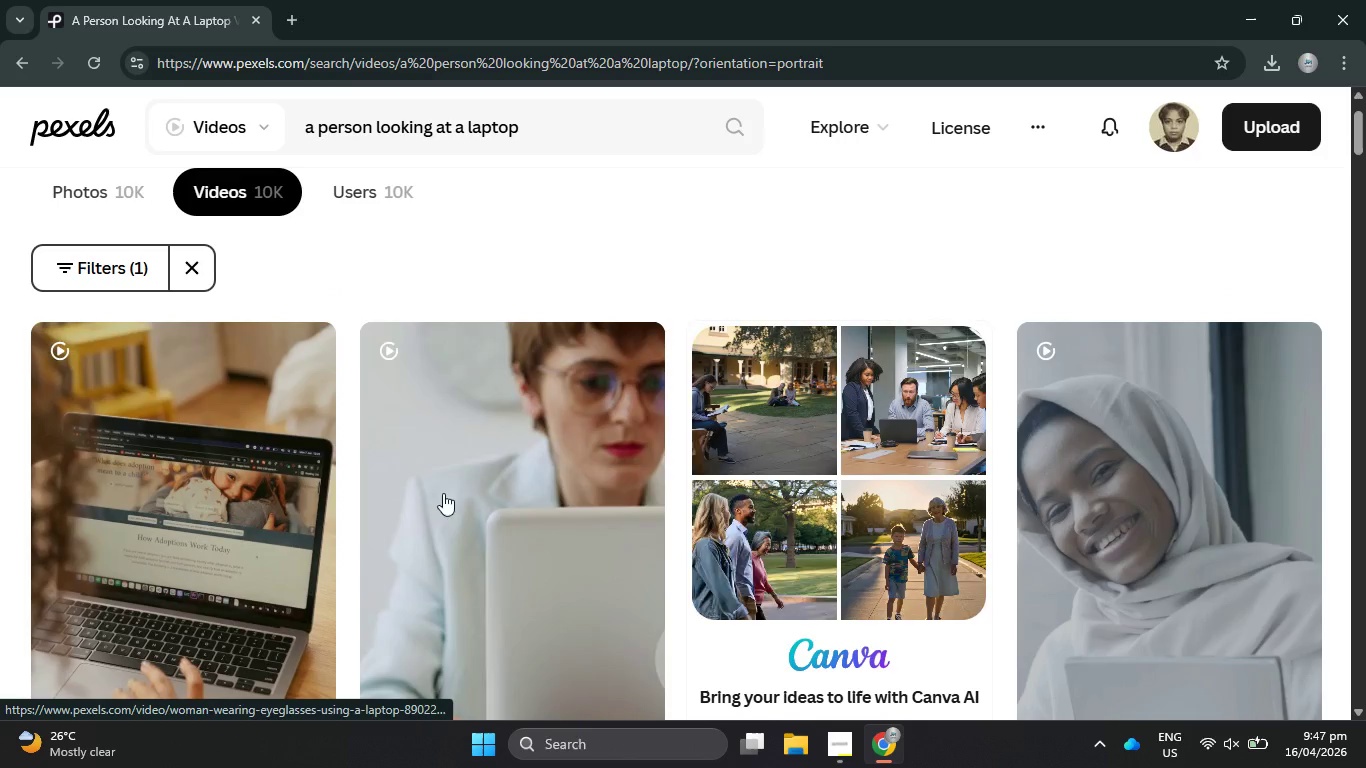 
left_click([243, 516])
 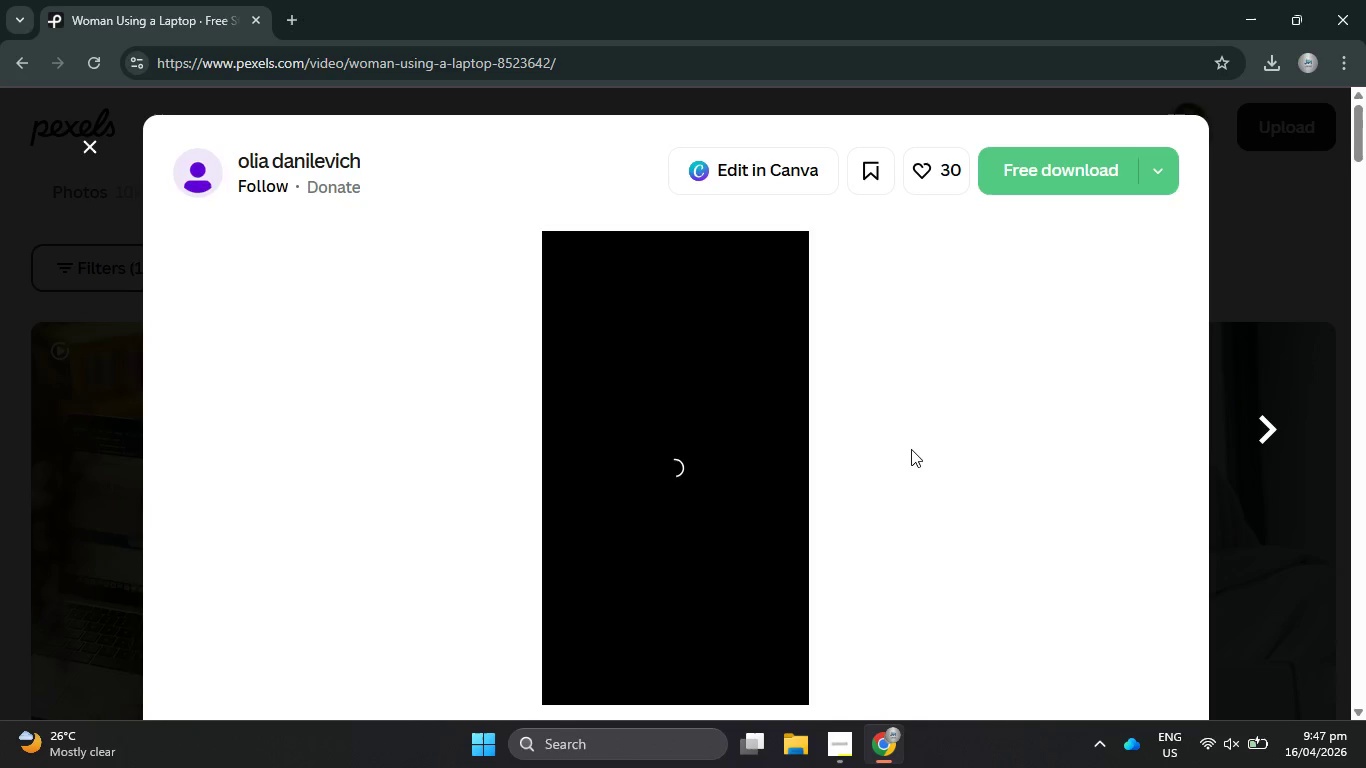 
wait(6.39)
 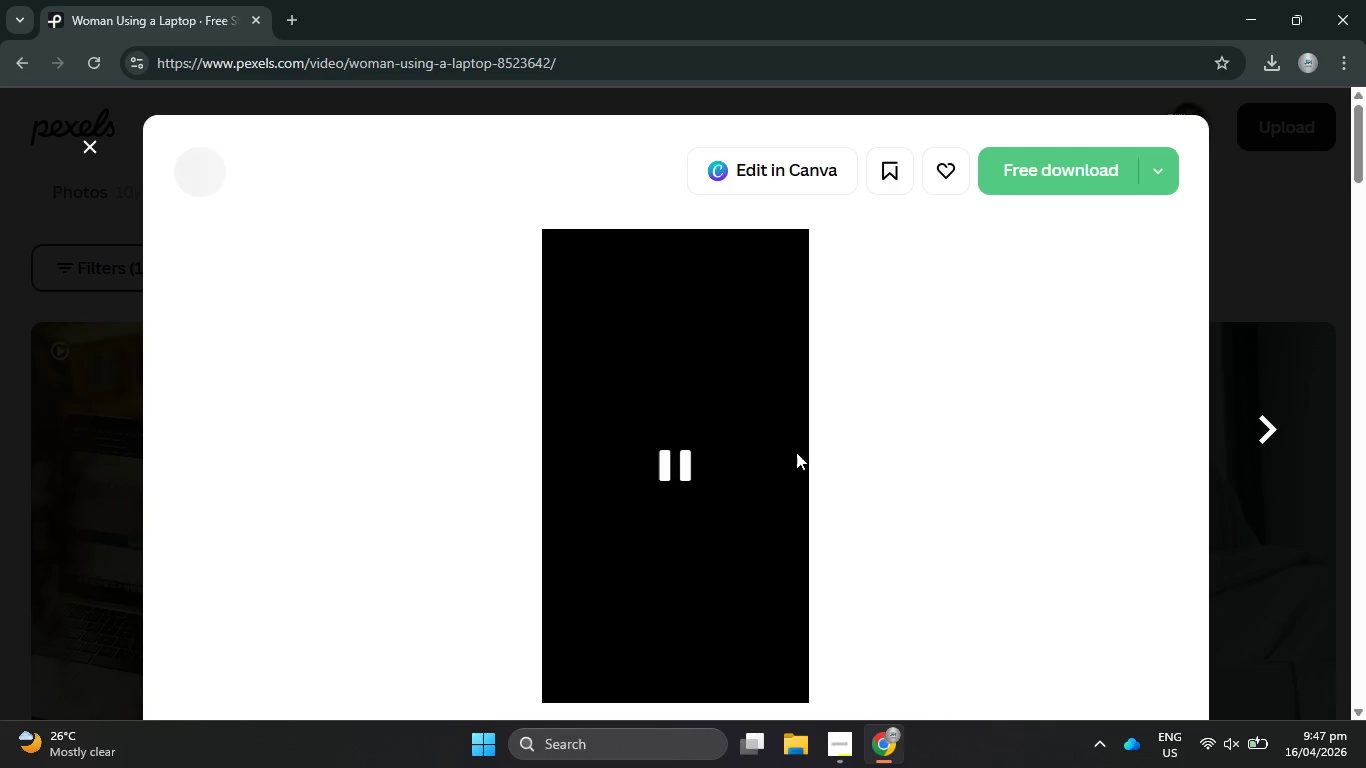 
scroll: coordinate [911, 449], scroll_direction: down, amount: 8.0
 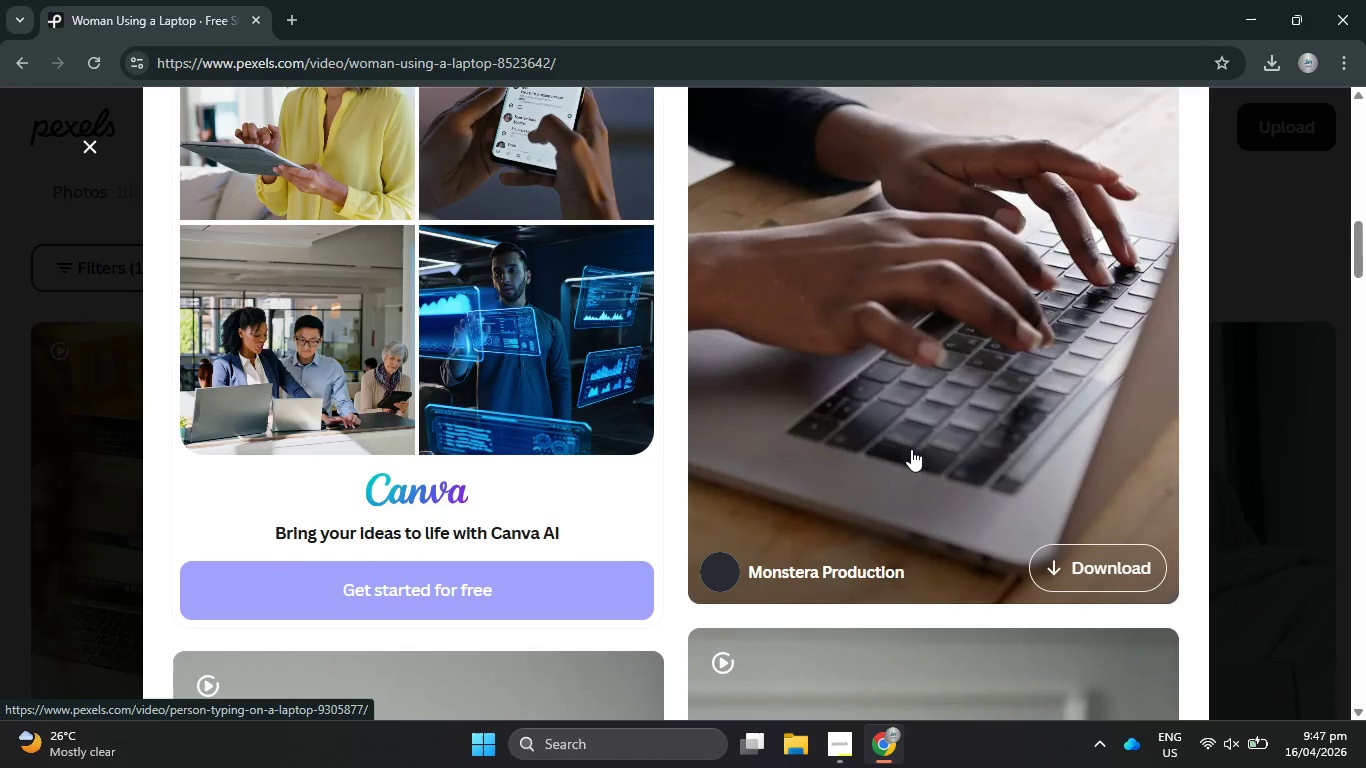 
scroll: coordinate [911, 449], scroll_direction: up, amount: 2.0
 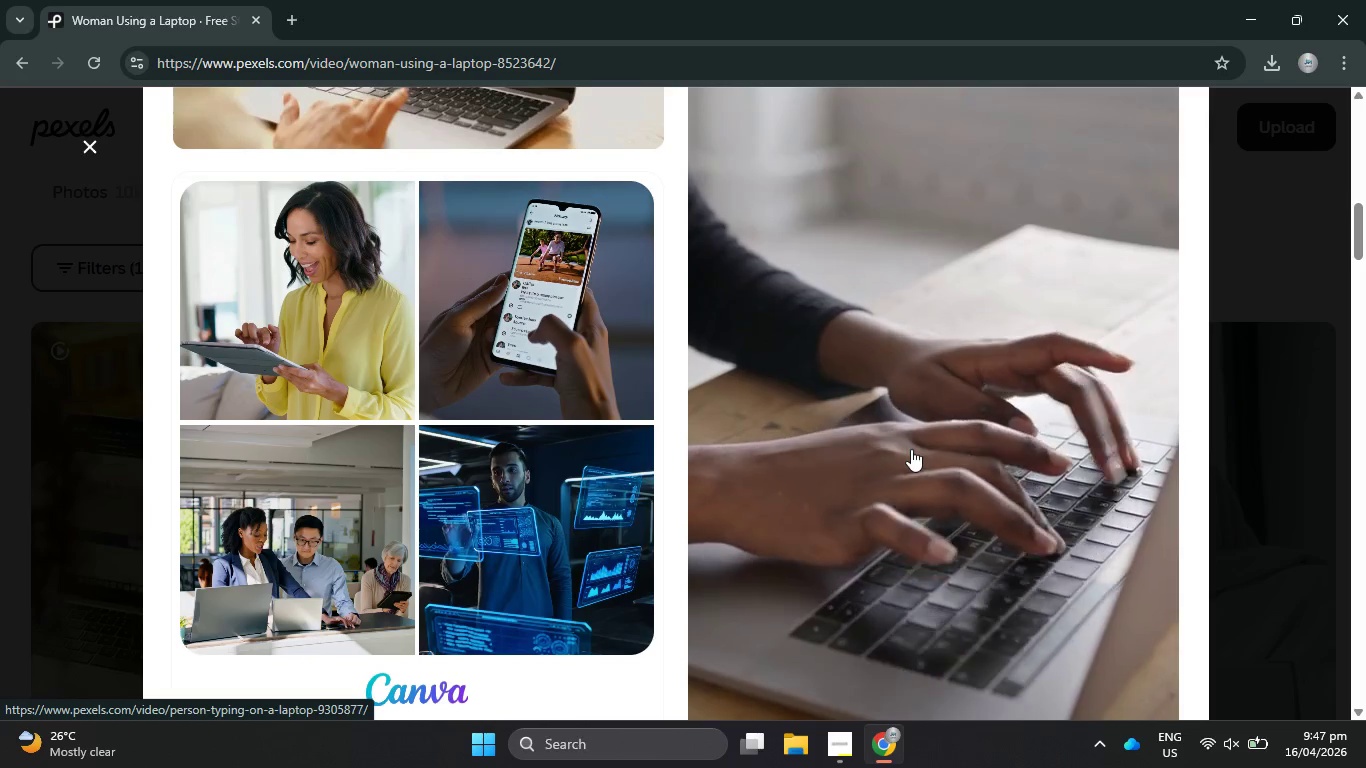 
scroll: coordinate [911, 449], scroll_direction: down, amount: 31.0
 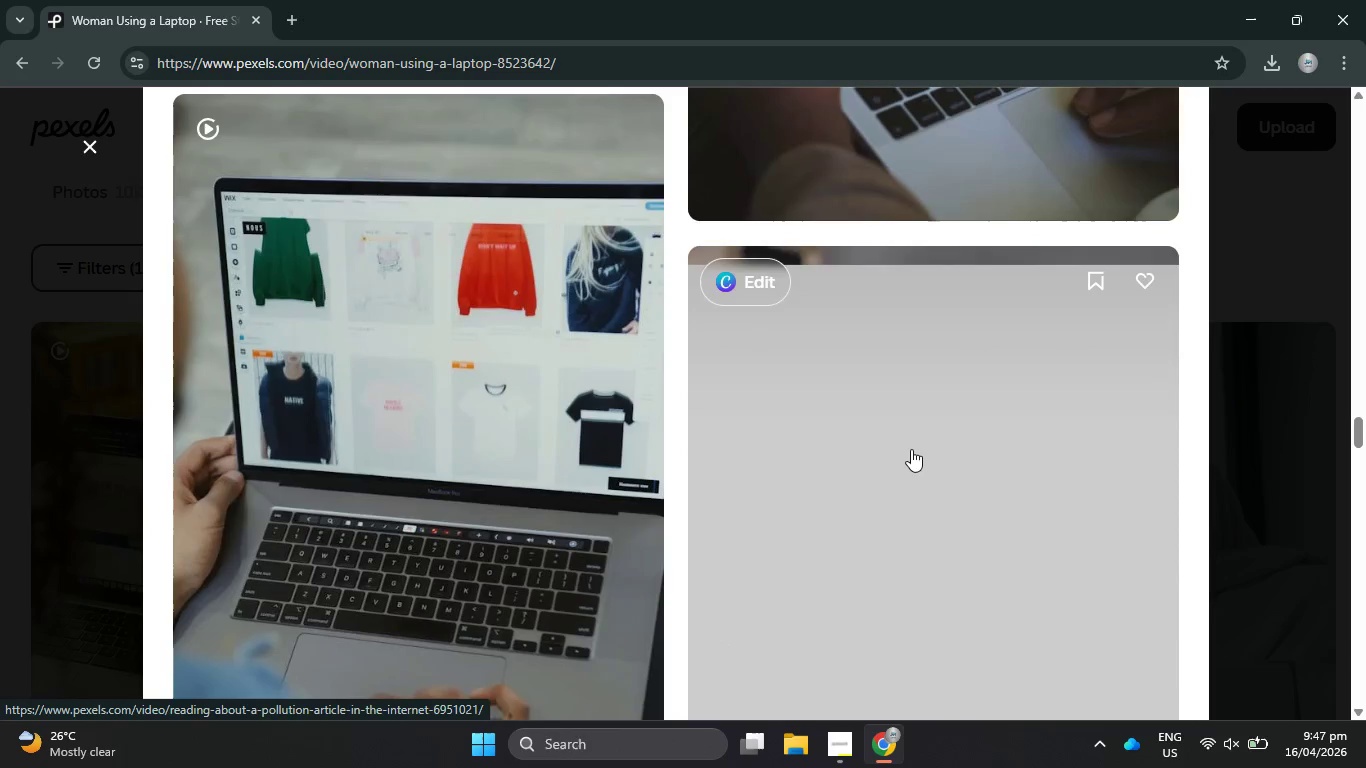 
scroll: coordinate [911, 449], scroll_direction: down, amount: 7.0
 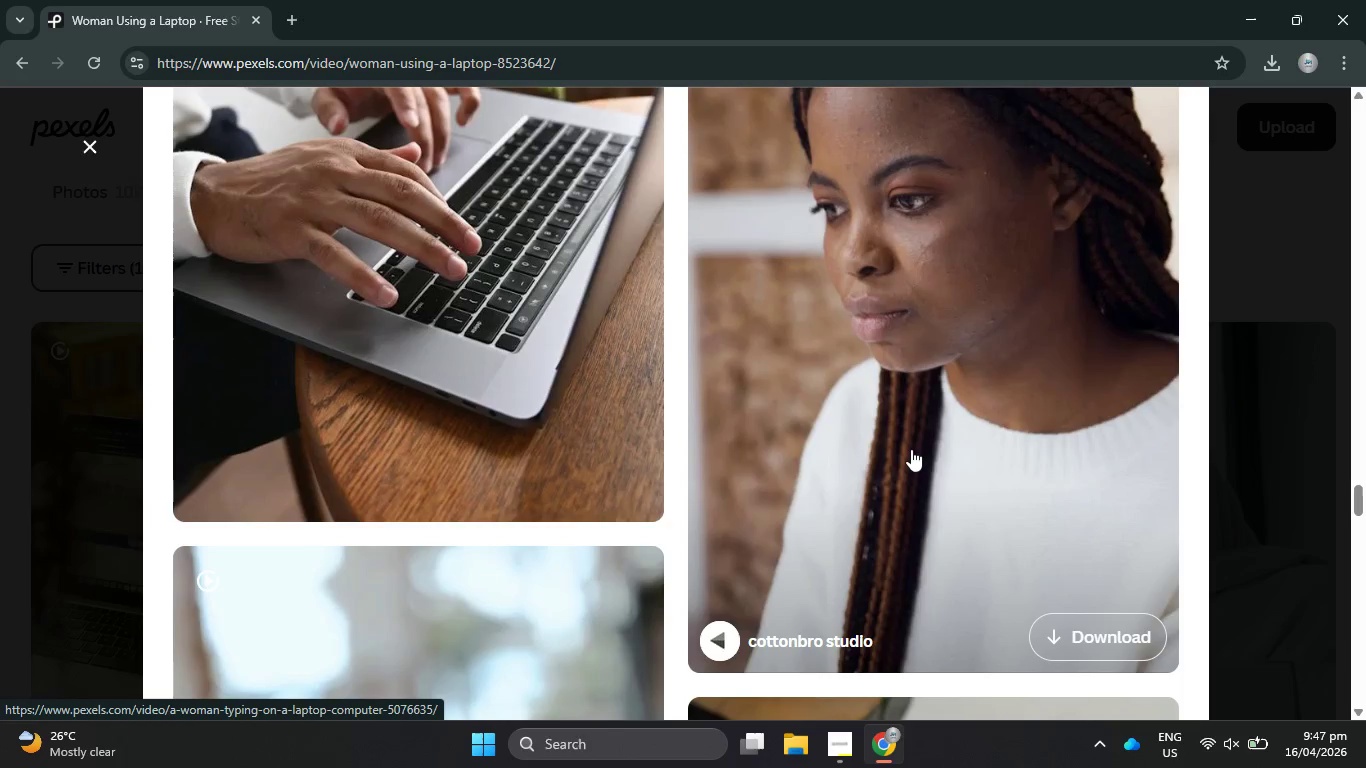 
scroll: coordinate [911, 449], scroll_direction: up, amount: 4.0
 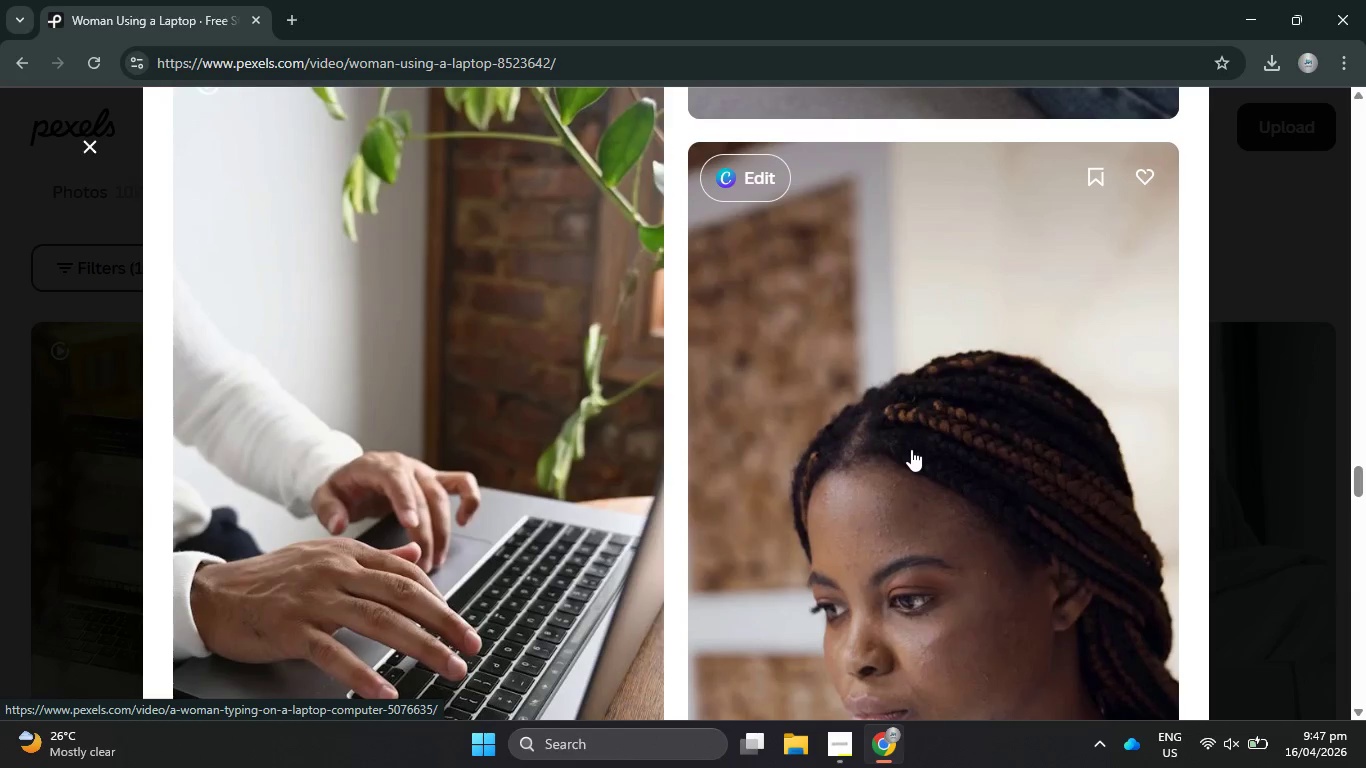 
scroll: coordinate [912, 449], scroll_direction: down, amount: 18.0
 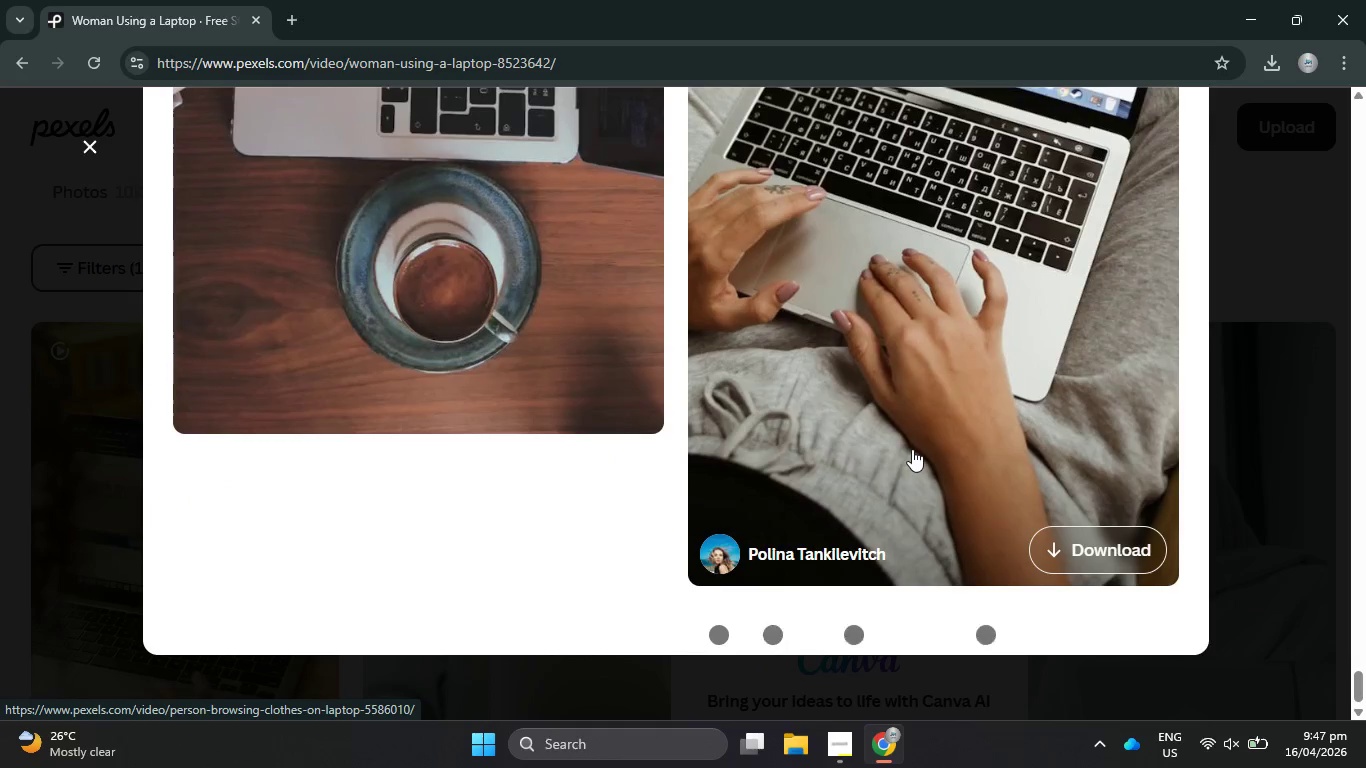 
scroll: coordinate [912, 449], scroll_direction: up, amount: 4.0
 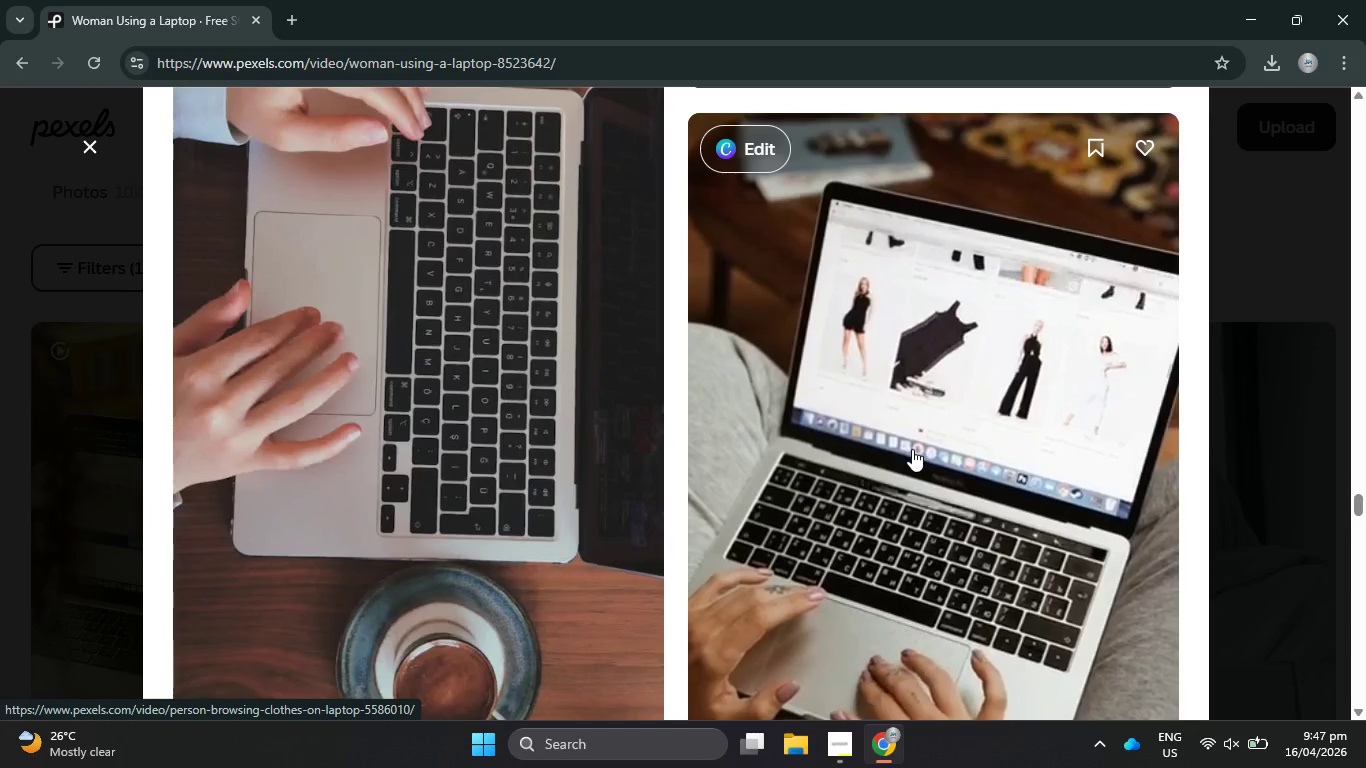 
scroll: coordinate [912, 449], scroll_direction: down, amount: 7.0
 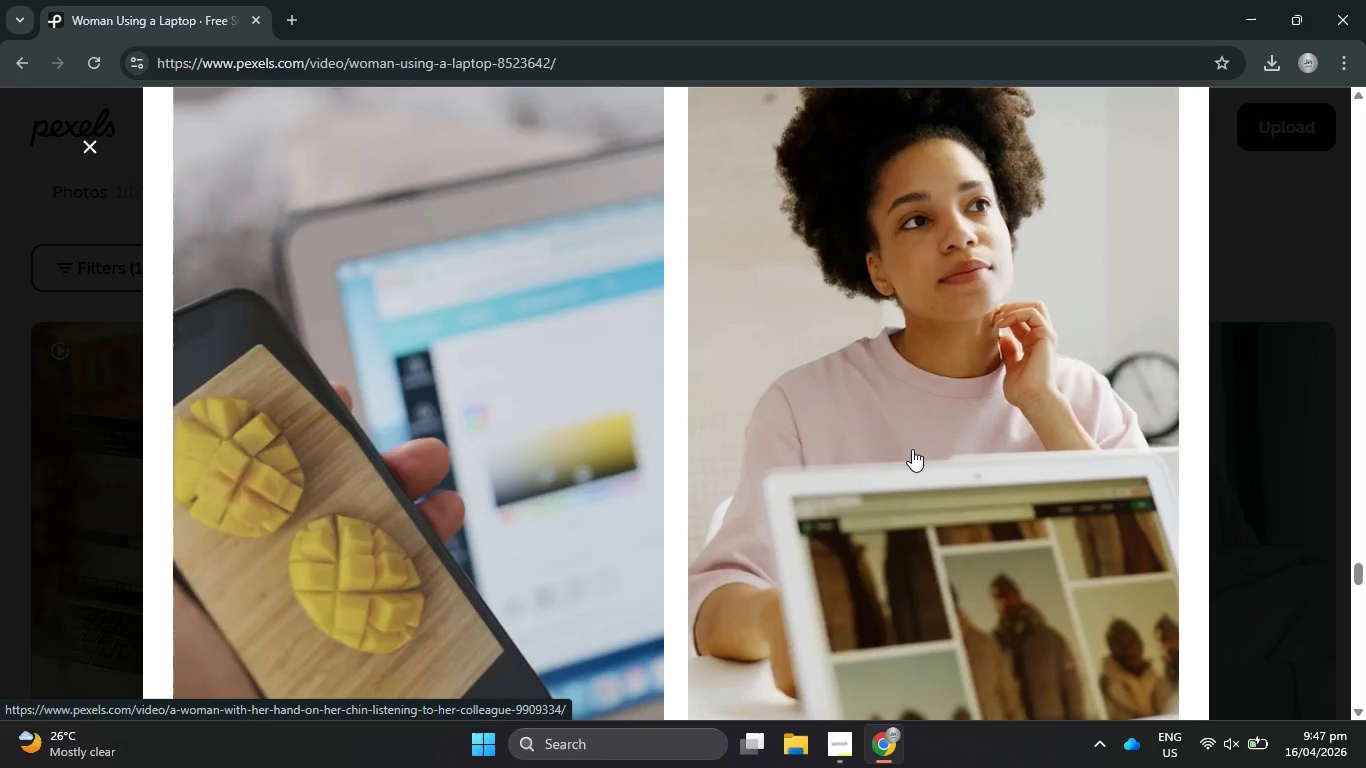 
scroll: coordinate [912, 449], scroll_direction: up, amount: 6.0
 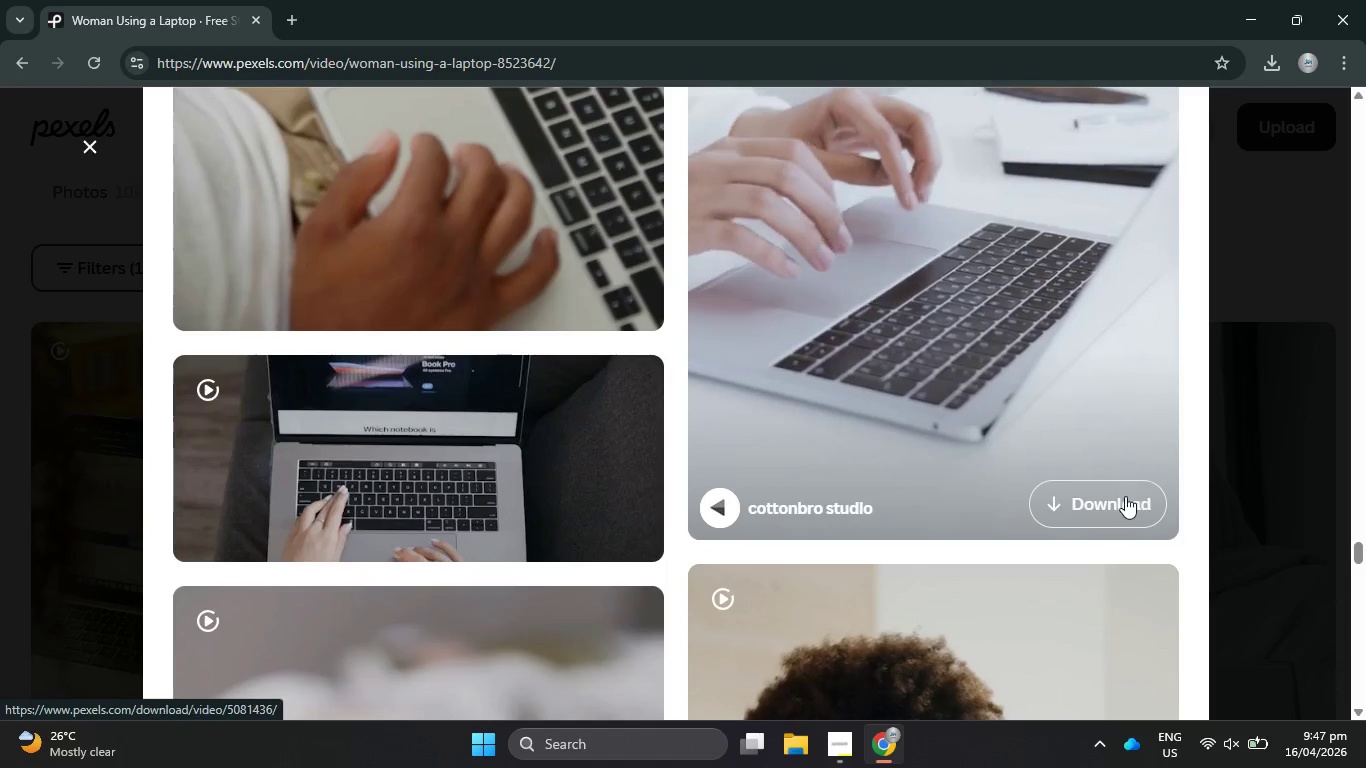 
left_click([1119, 503])
 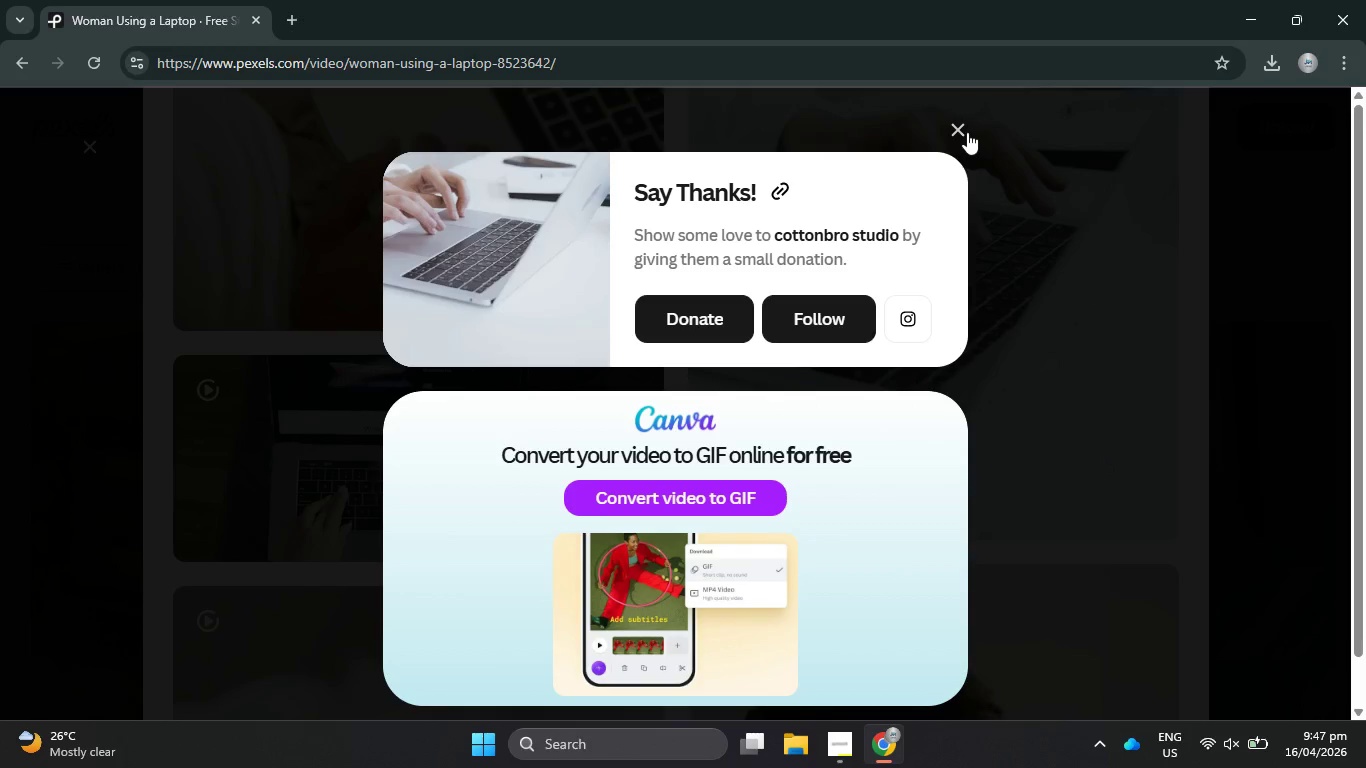 
scroll: coordinate [931, 355], scroll_direction: down, amount: 21.0
 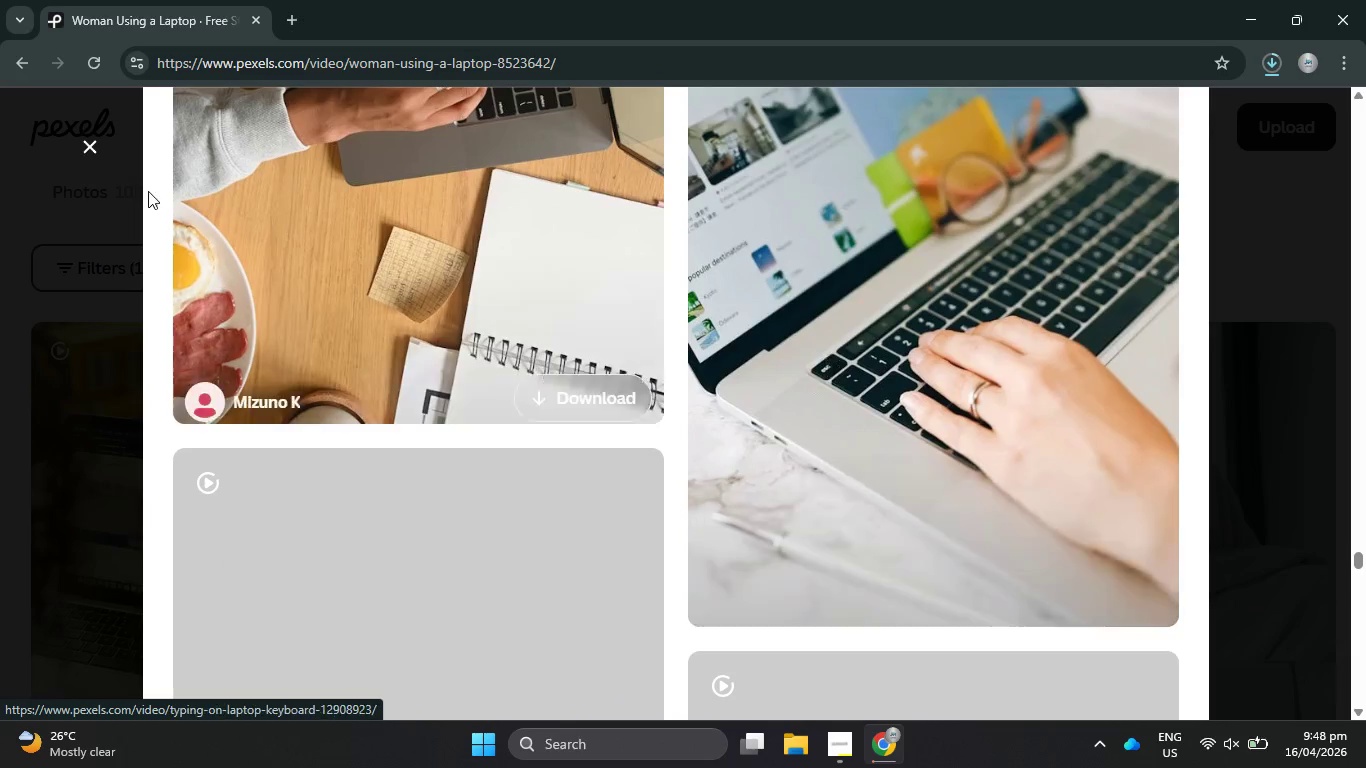 
left_click([94, 143])
 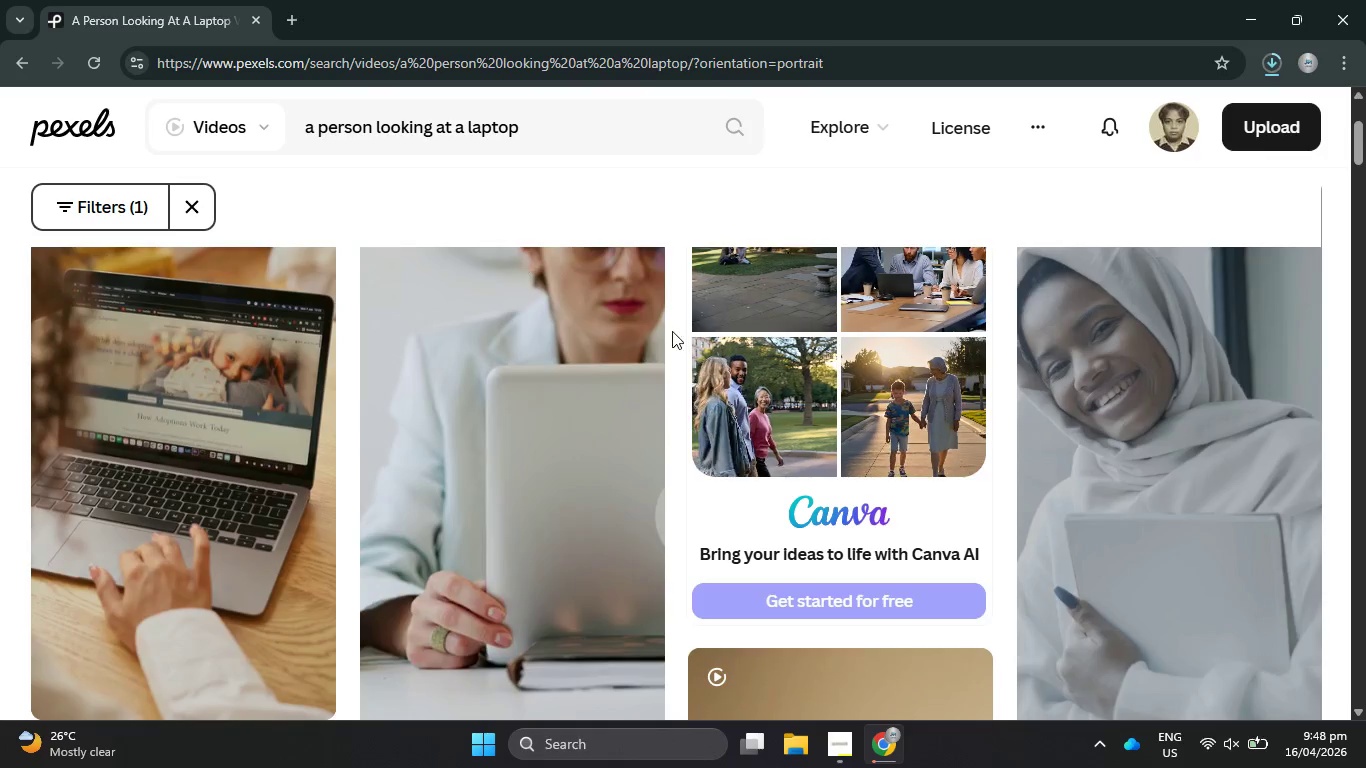 
scroll: coordinate [728, 368], scroll_direction: down, amount: 7.0
 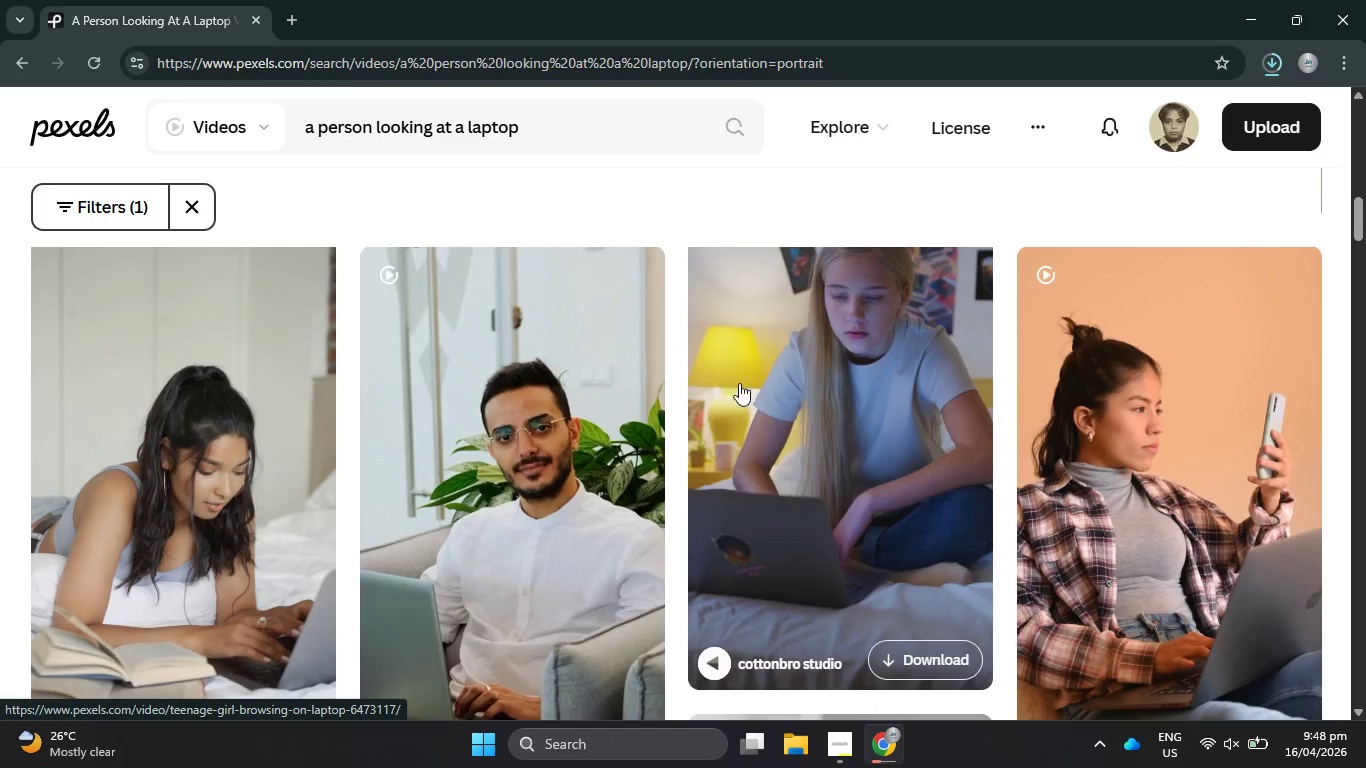 
left_click([835, 761])